 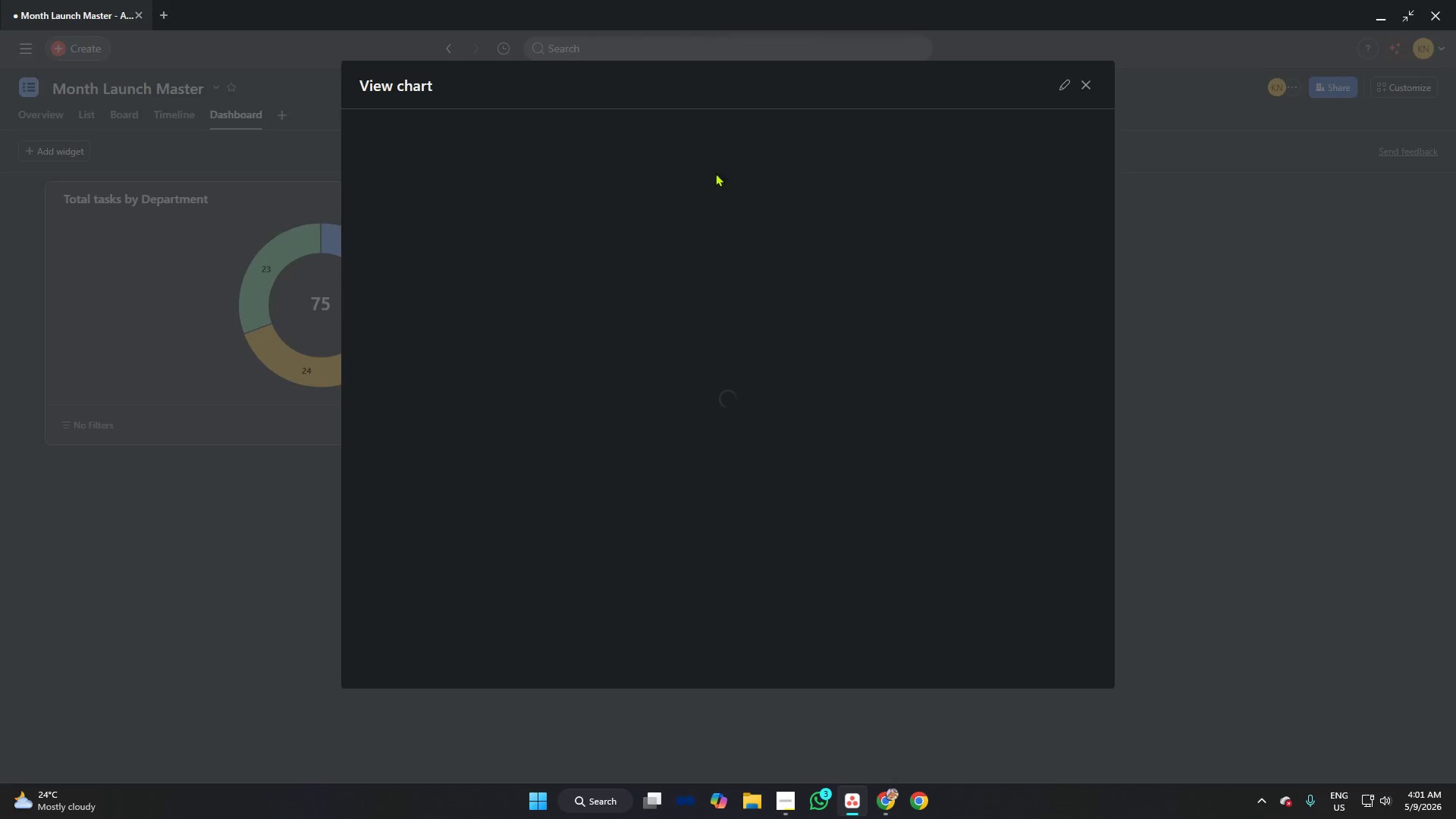 
left_click([1040, 89])
 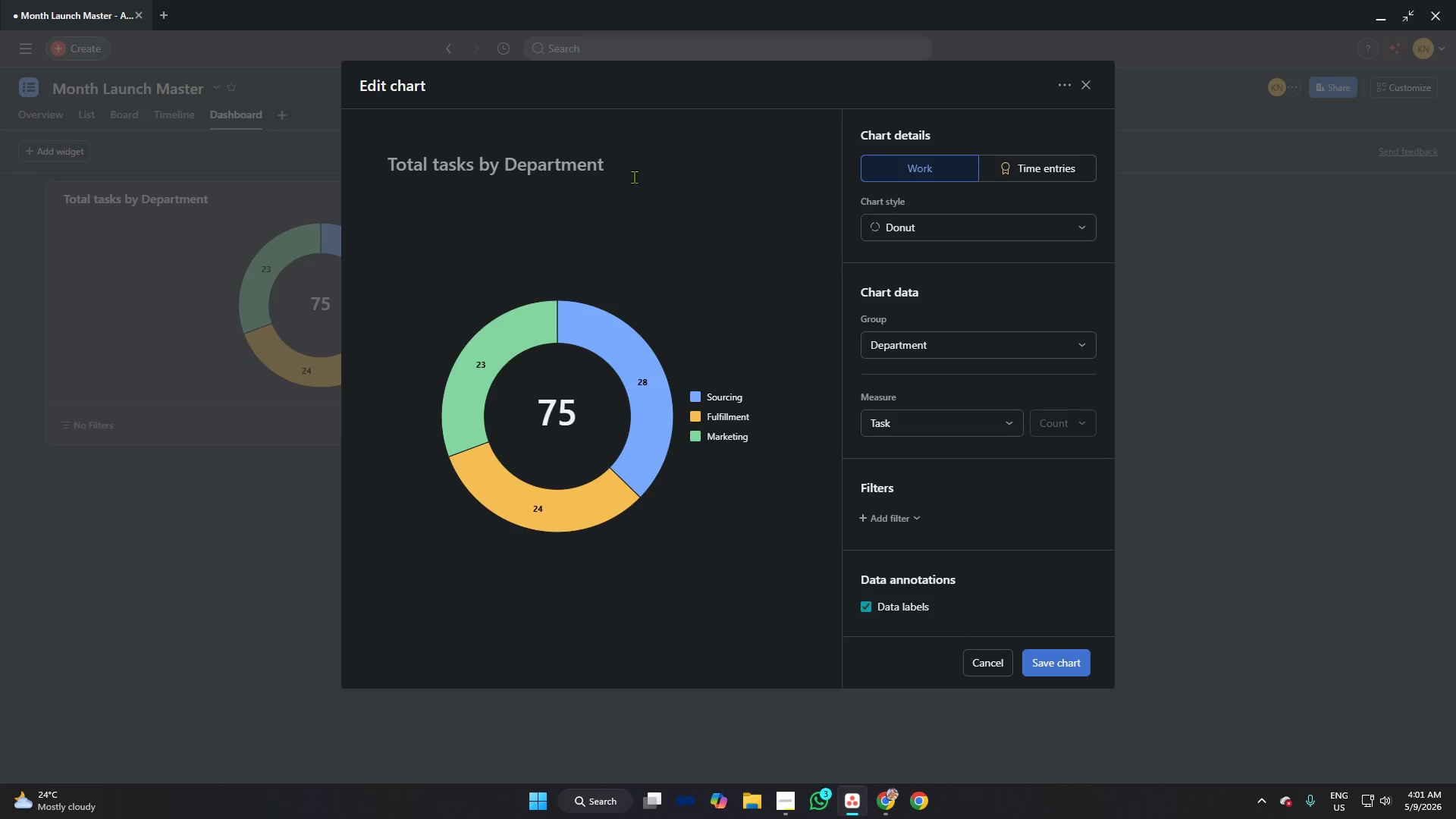 
left_click([617, 165])
 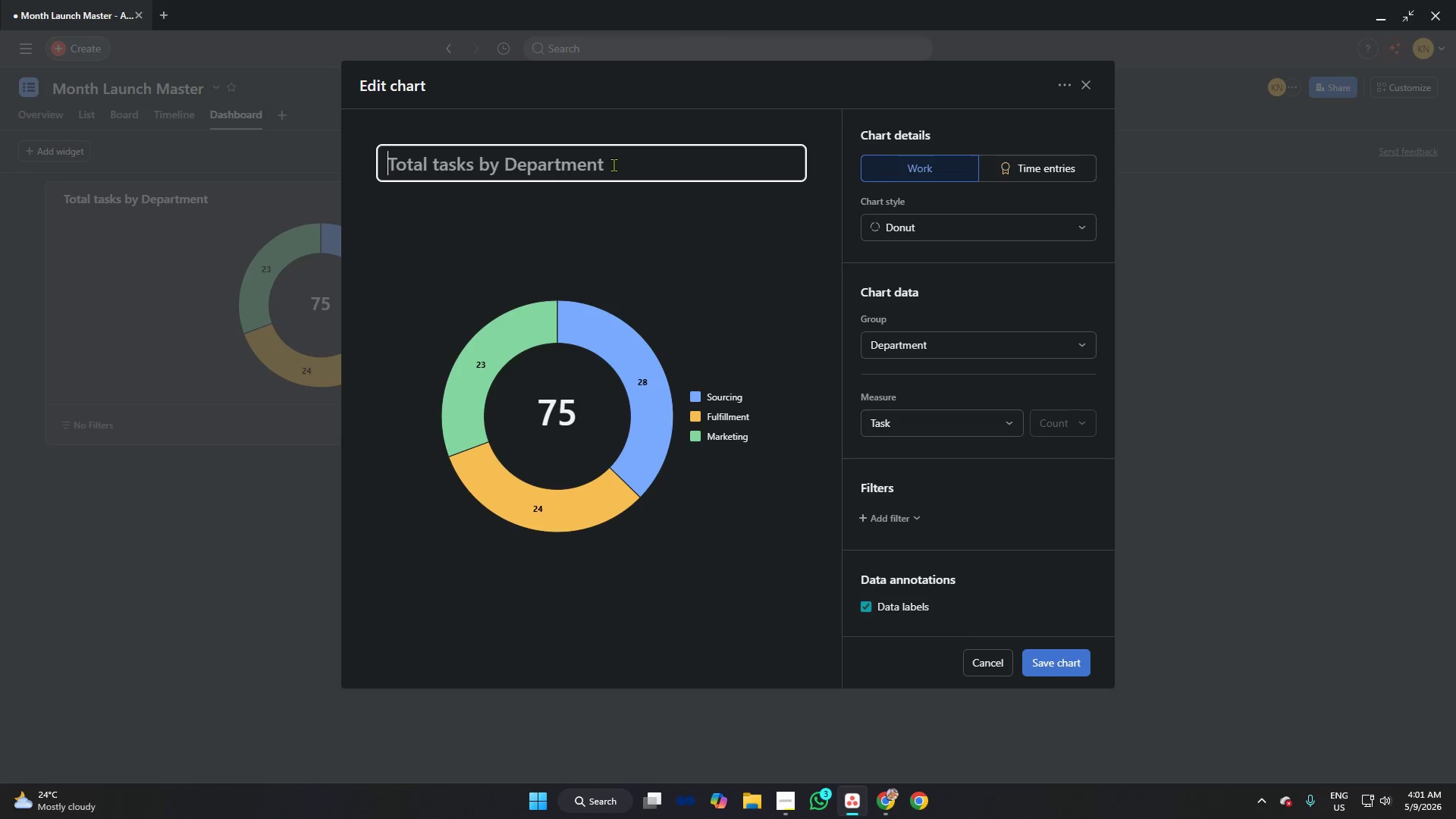 
type(Workload by Department)
 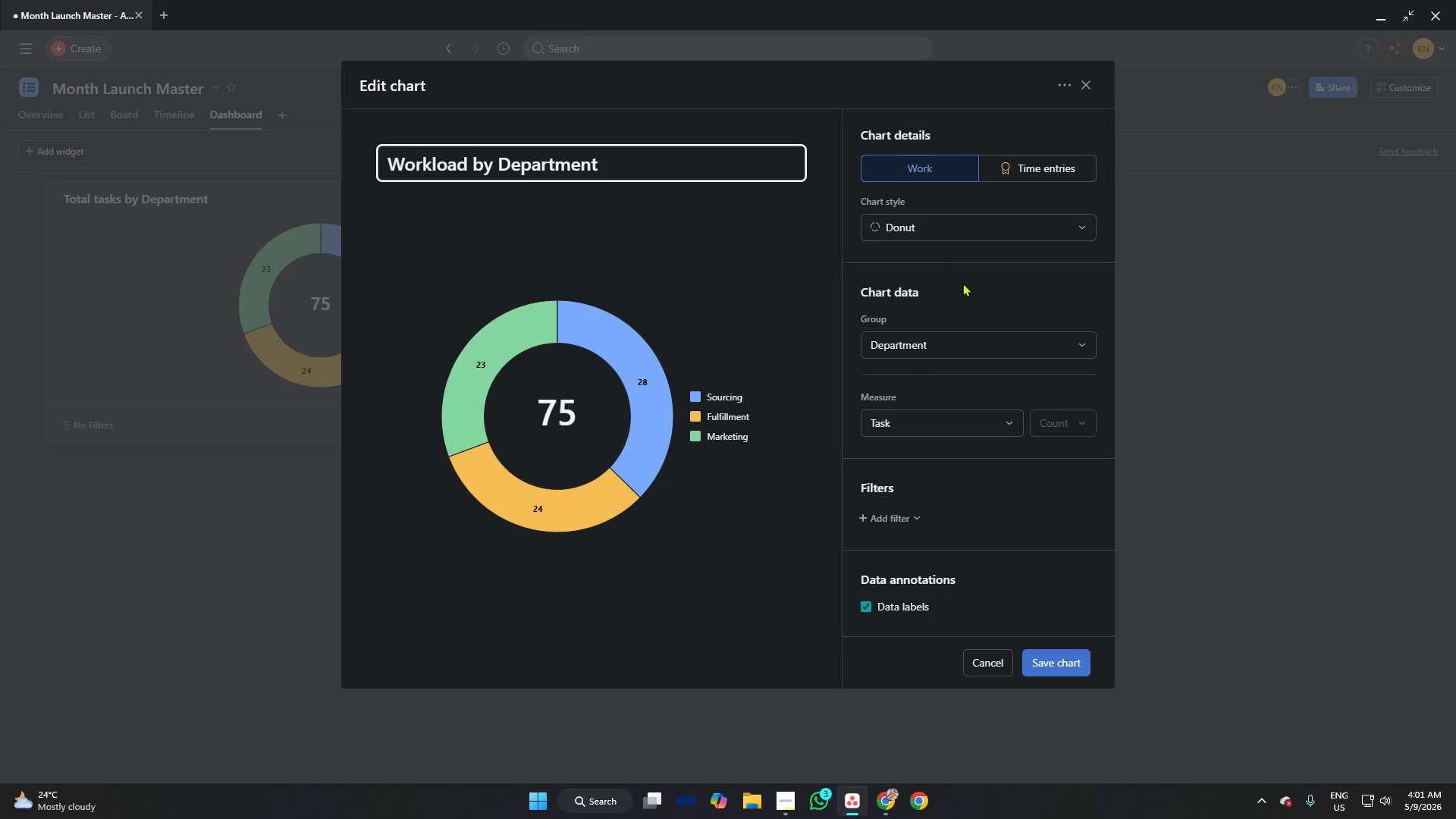 
wait(5.25)
 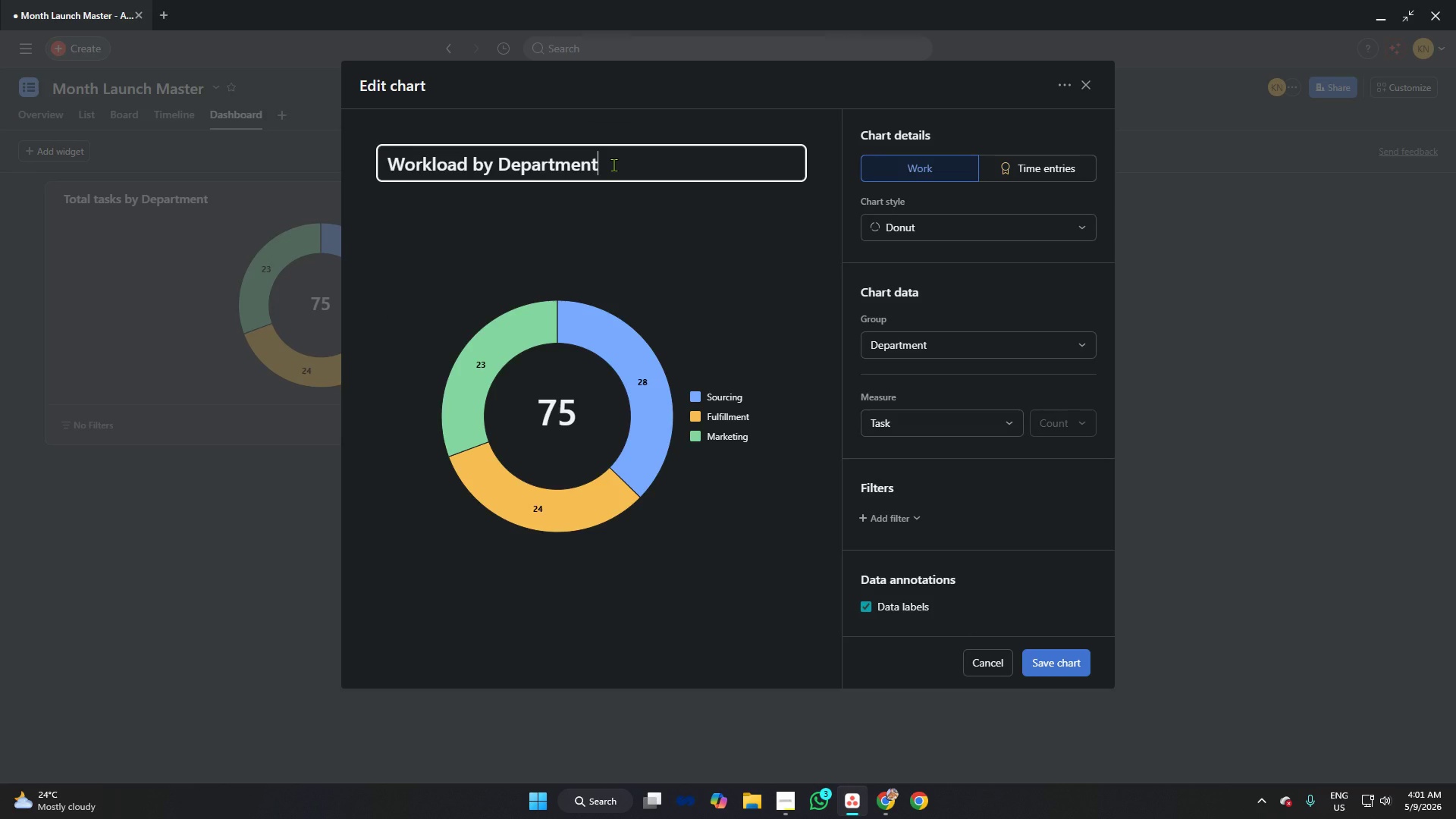 
left_click([1059, 668])